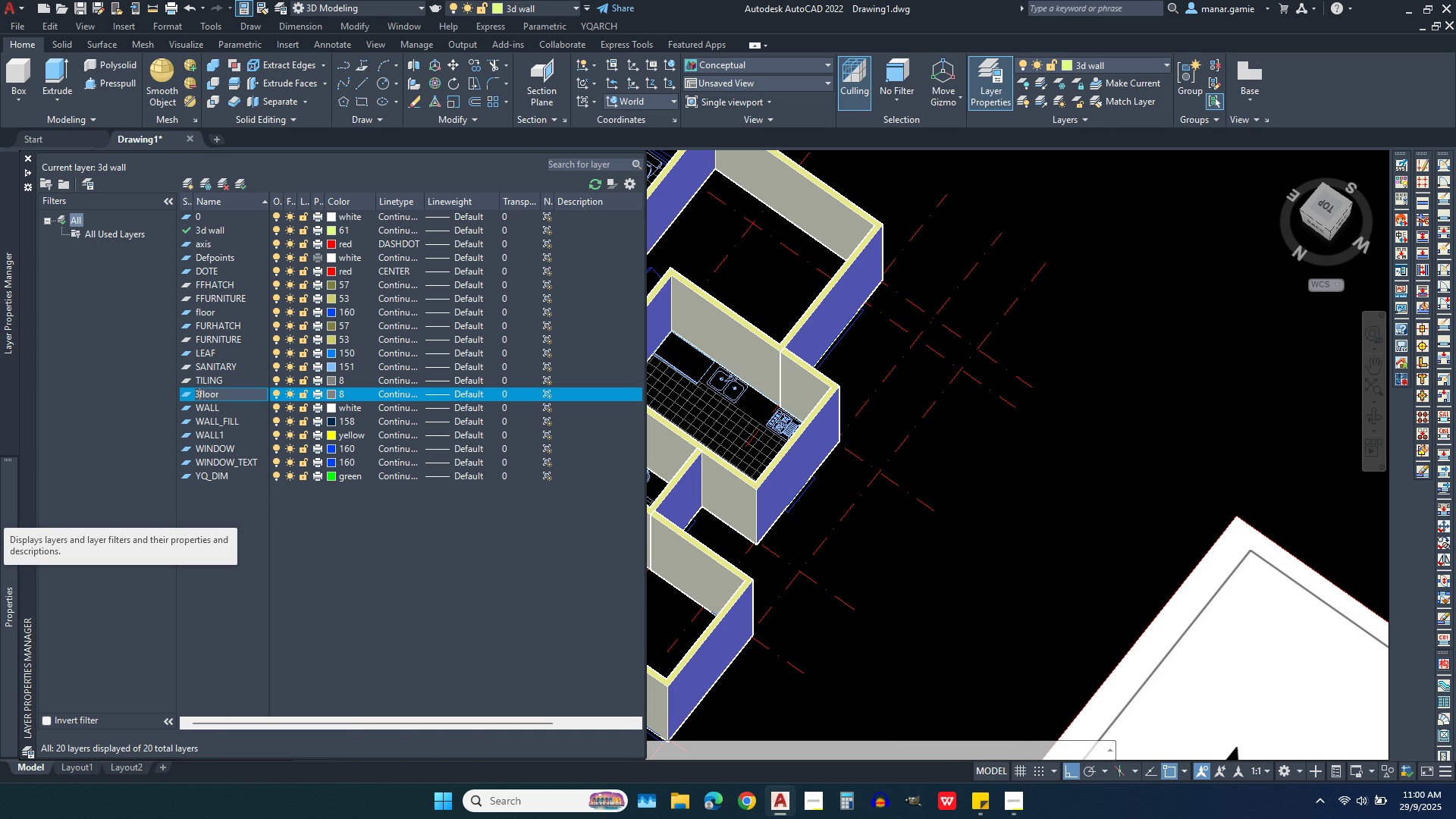 
key(3)